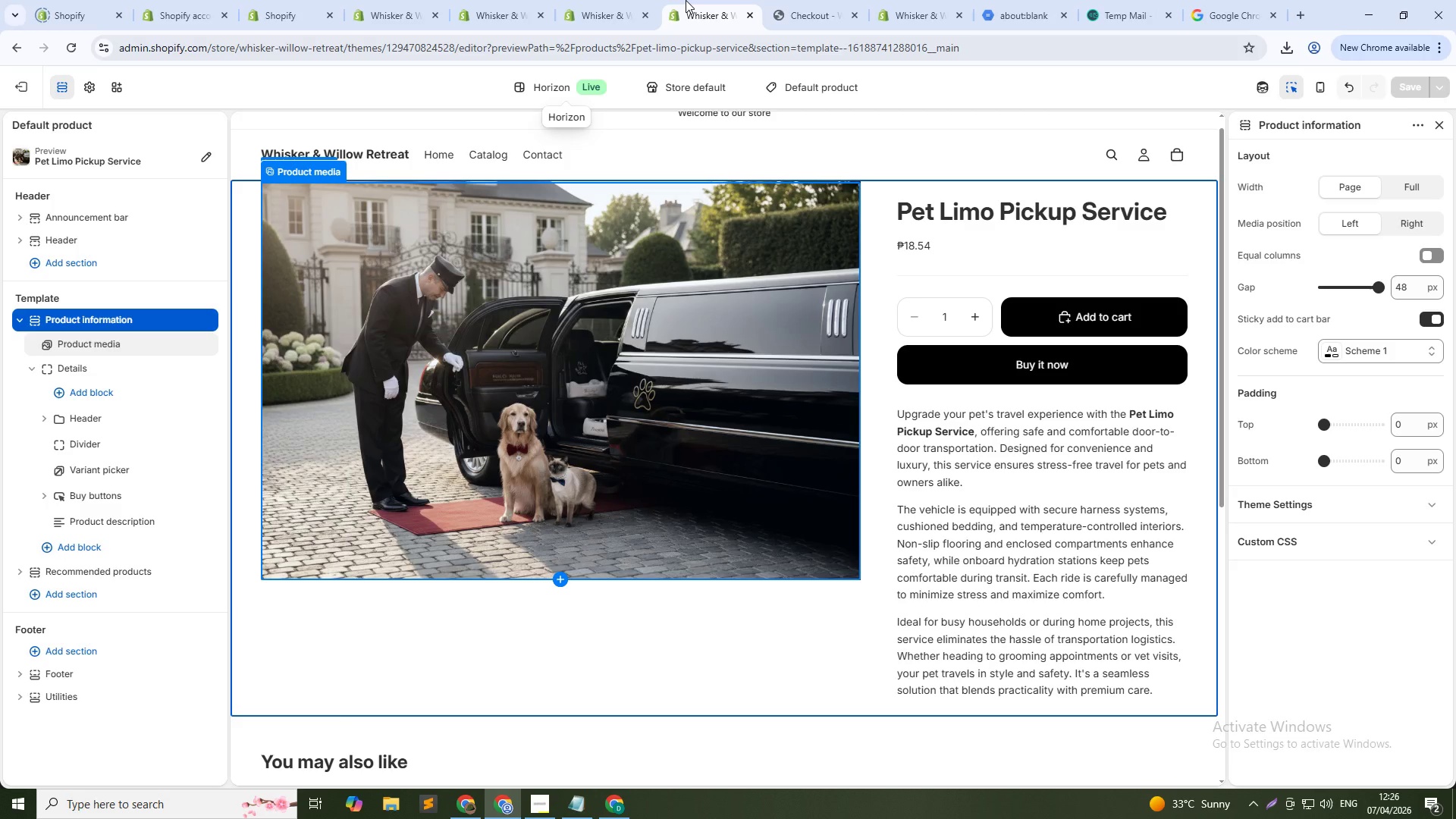 
wait(14.97)
 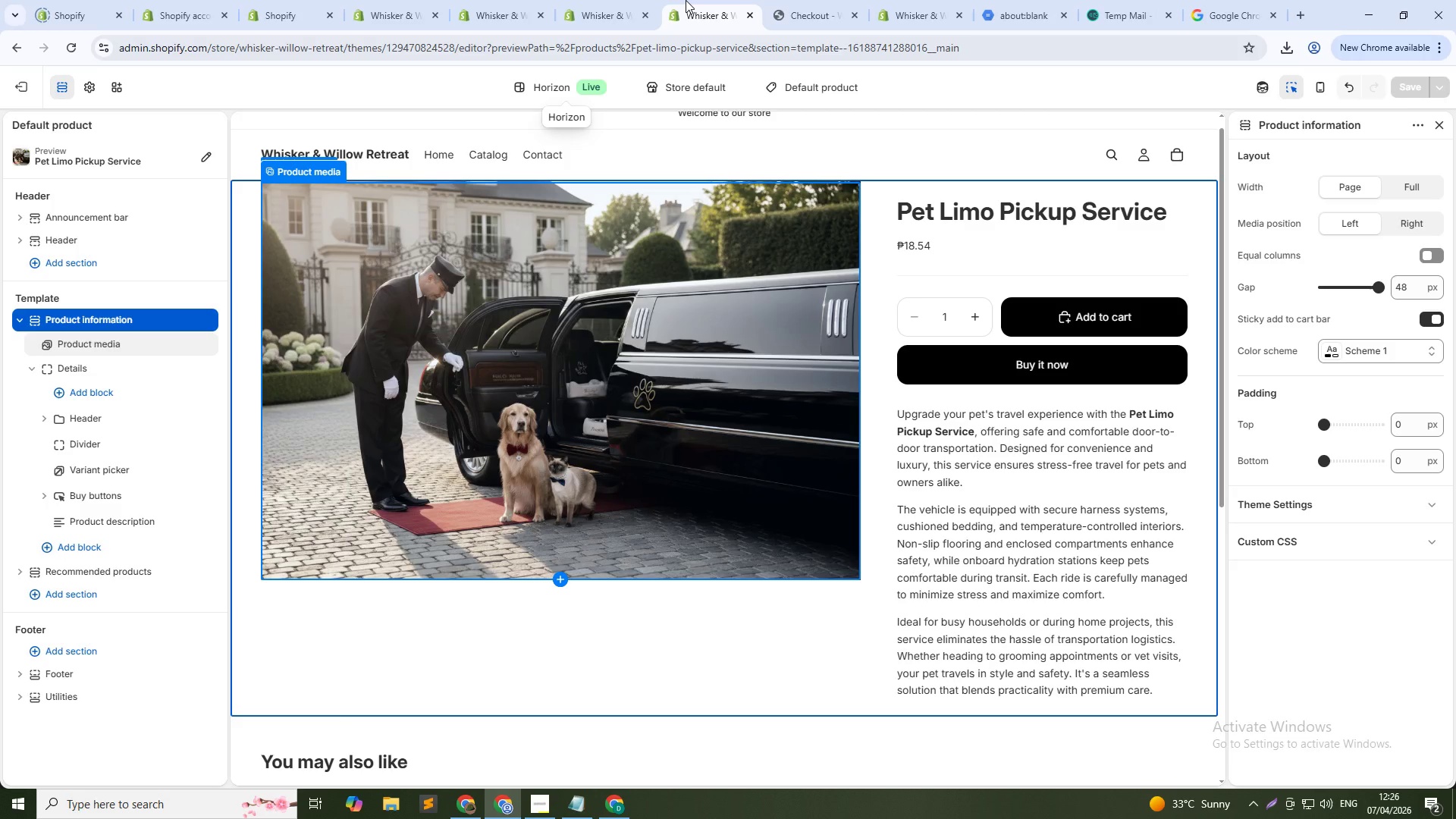 
left_click([805, 0])
 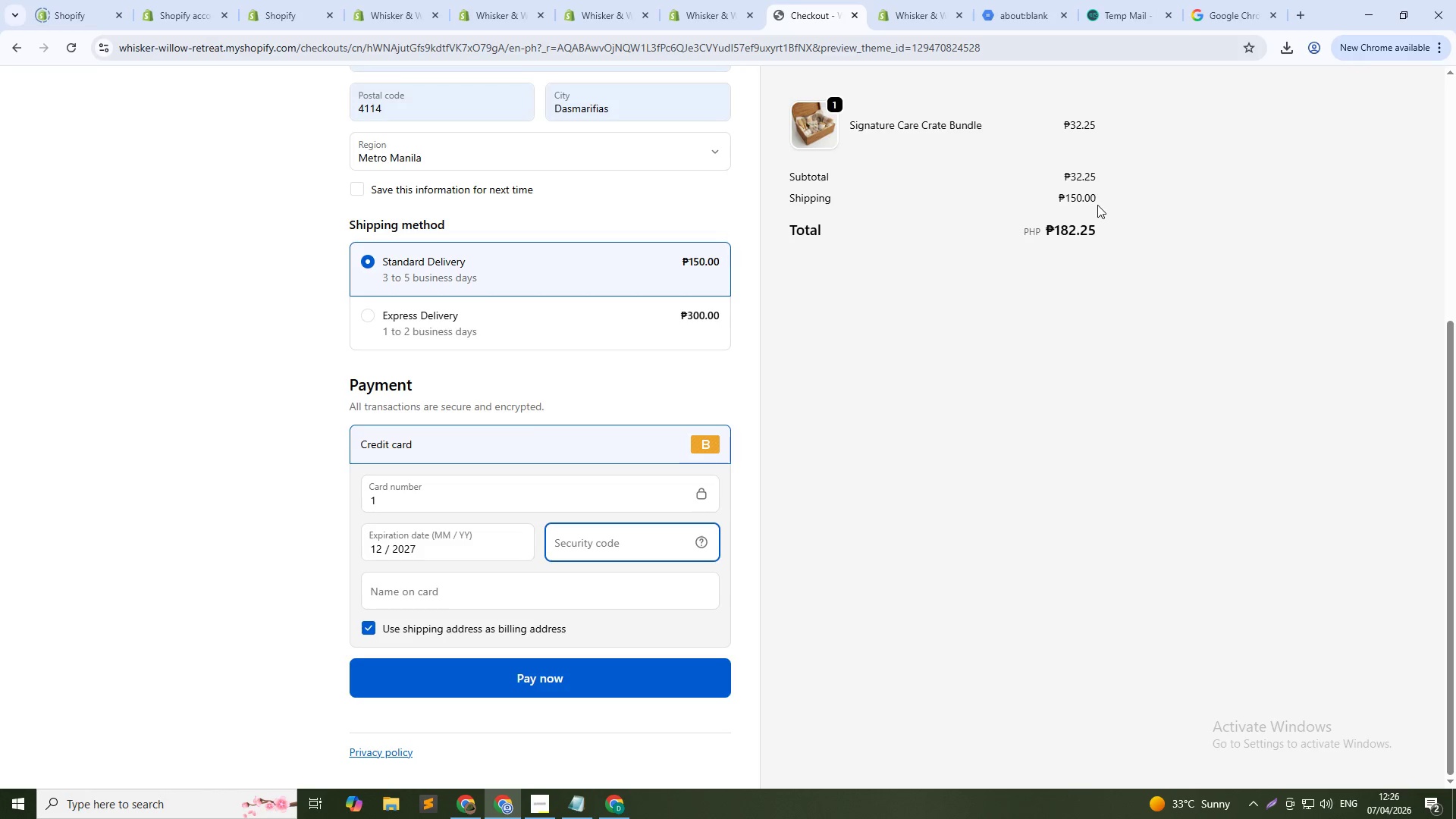 
left_click_drag(start_coordinate=[1106, 193], to_coordinate=[786, 193])
 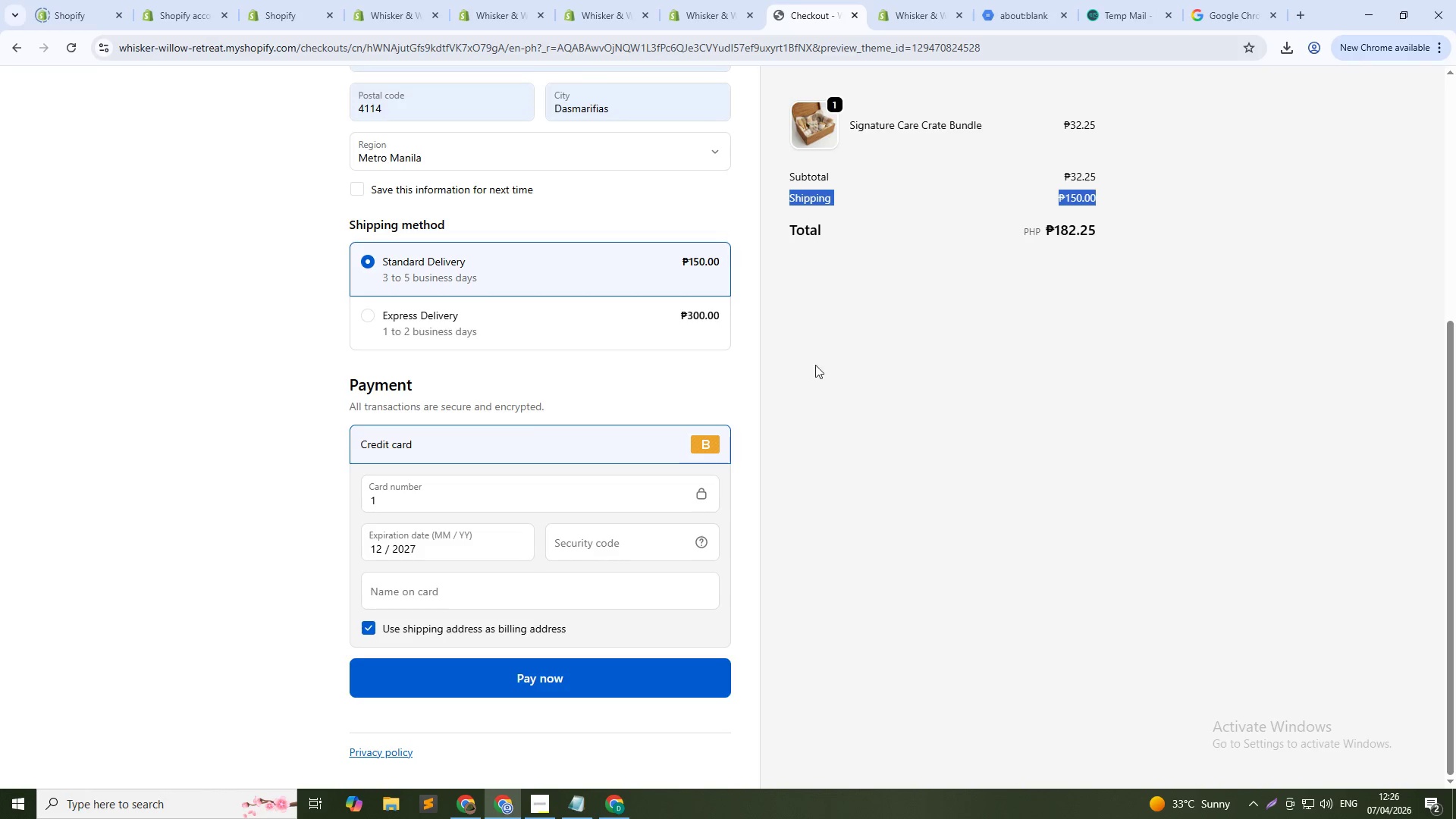 
left_click([858, 378])
 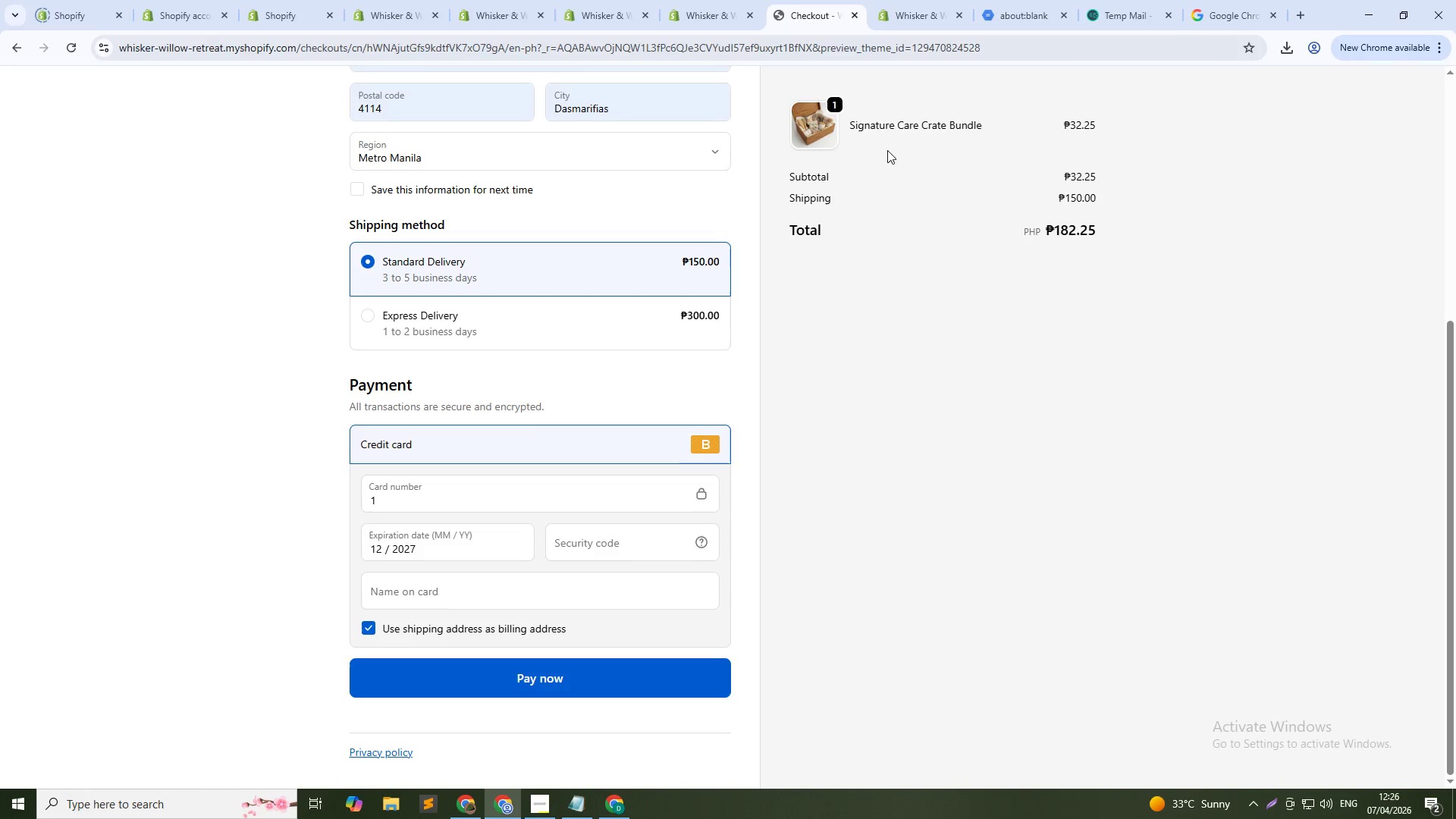 
left_click([1097, 0])
 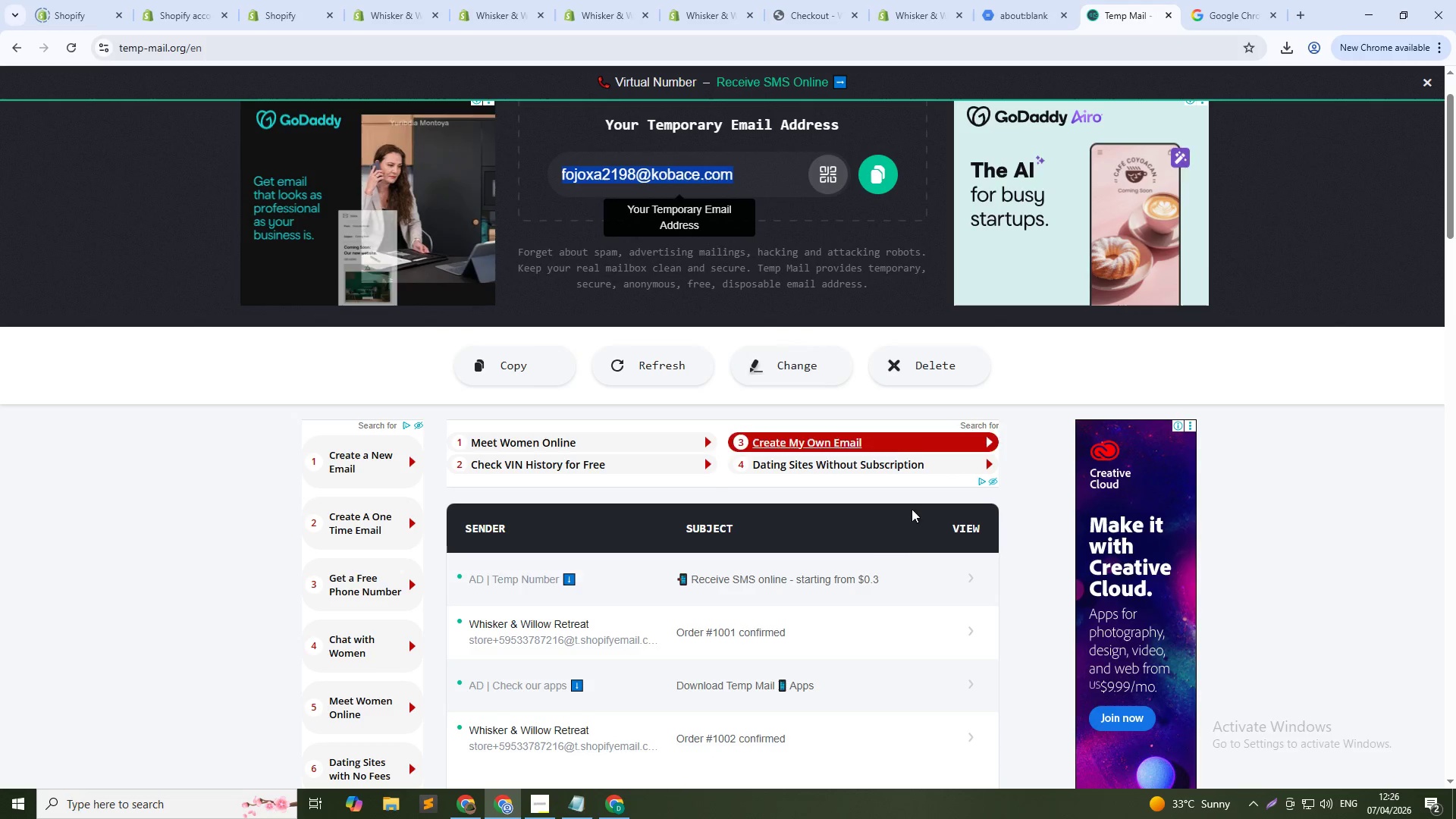 
scroll: coordinate [878, 573], scroll_direction: down, amount: 2.0
 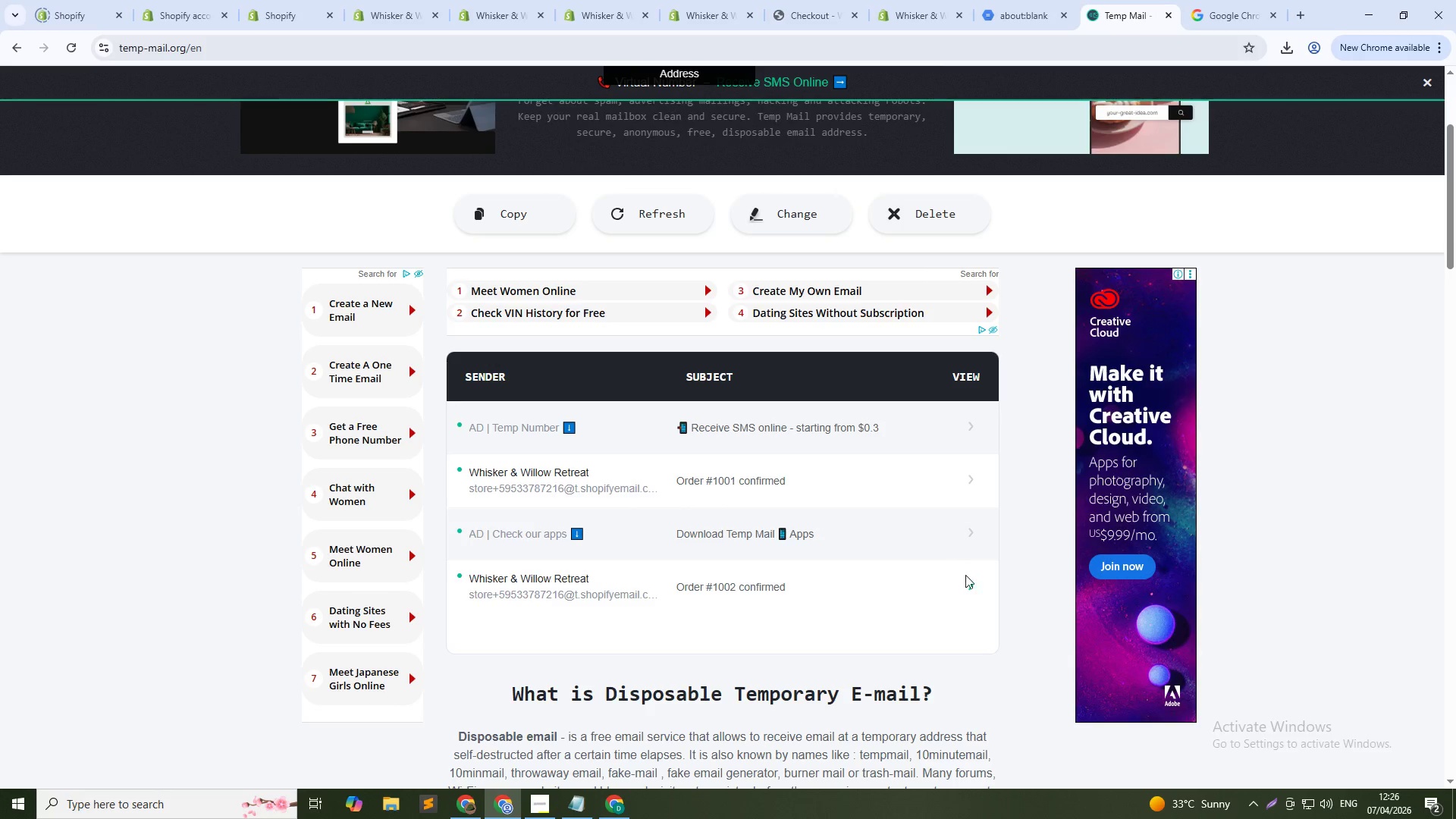 
left_click([975, 591])
 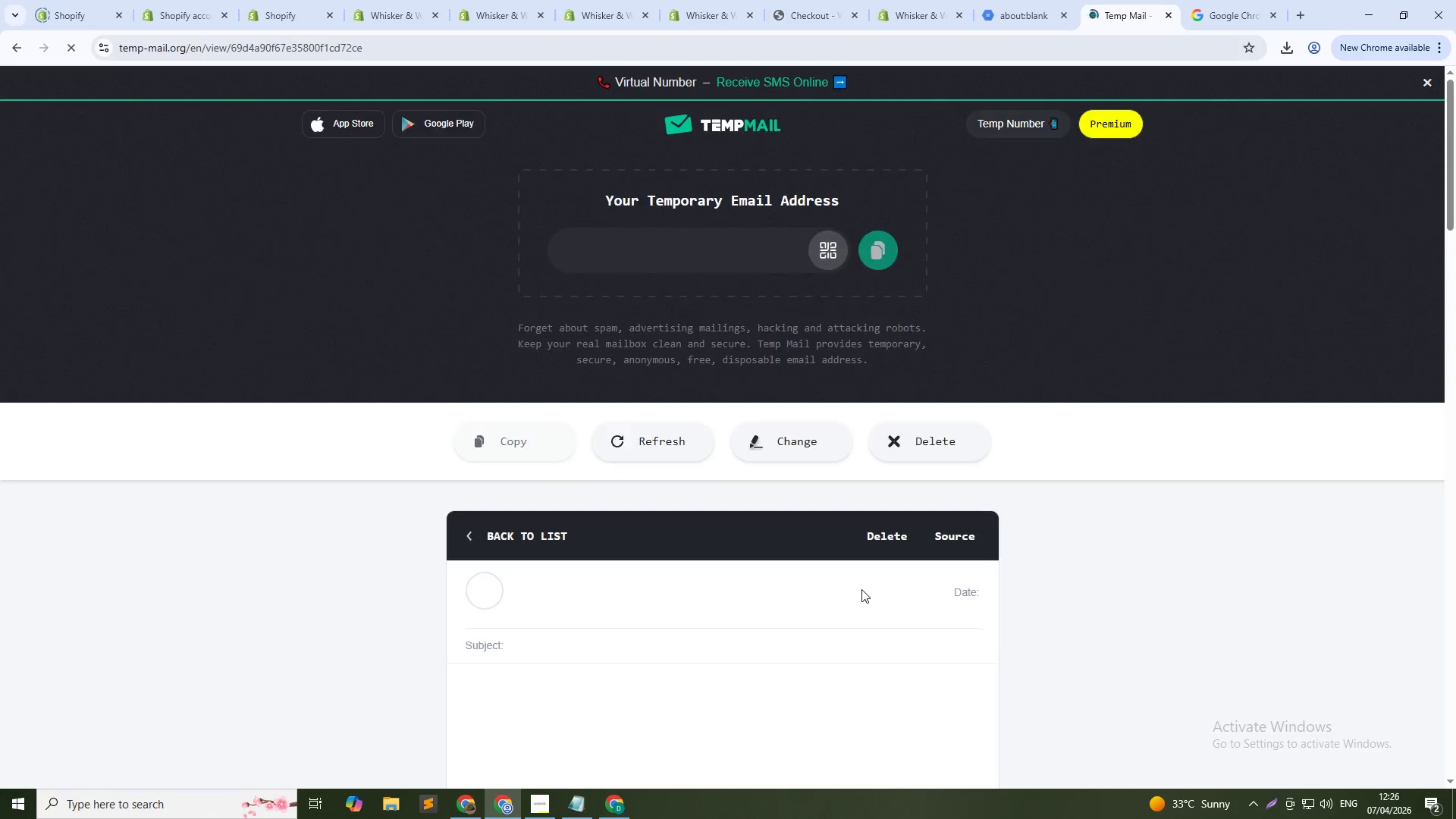 
scroll: coordinate [948, 586], scroll_direction: down, amount: 8.0
 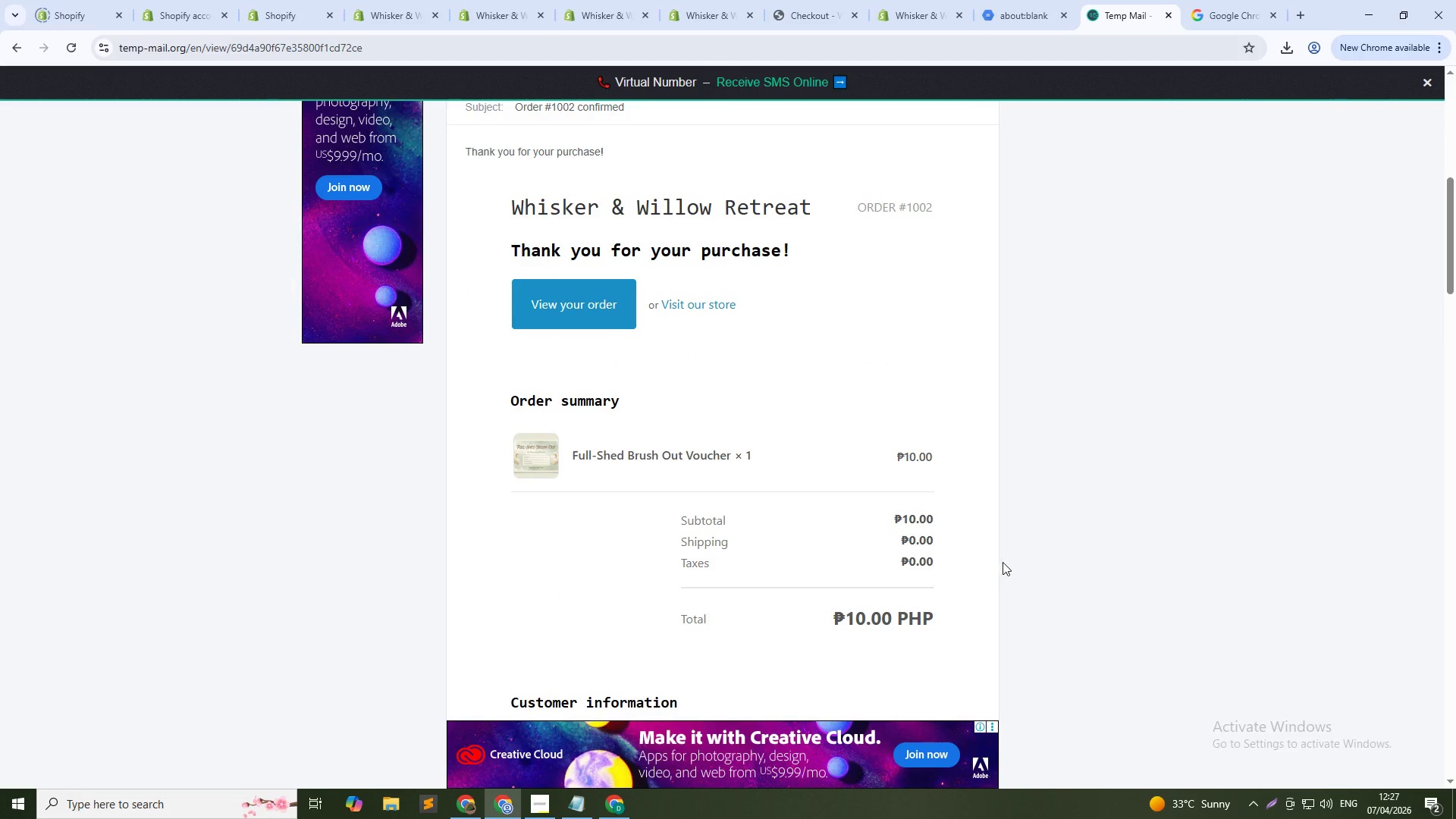 
key(PrintScreen)
 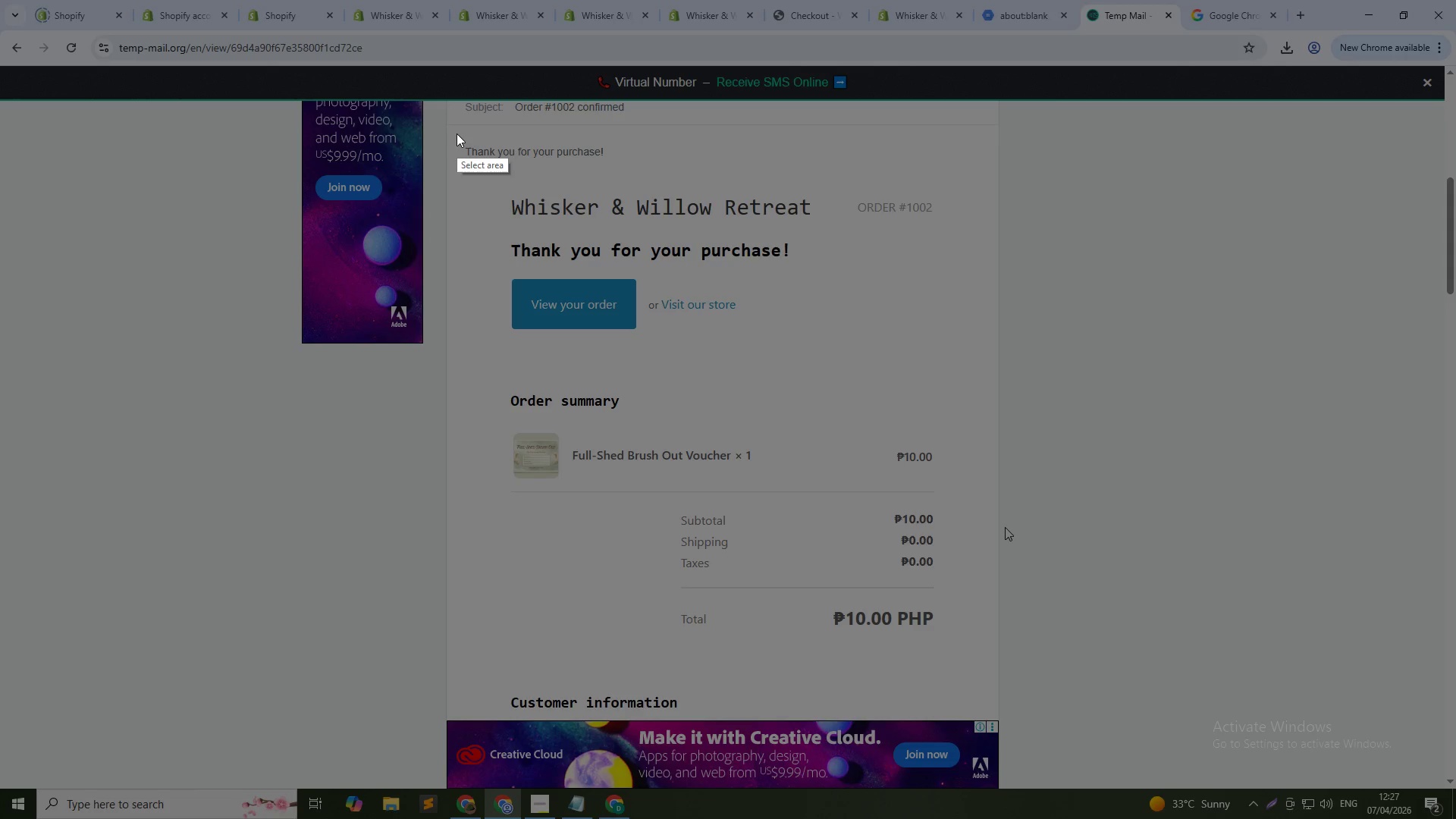 
left_click_drag(start_coordinate=[452, 134], to_coordinate=[1009, 720])
 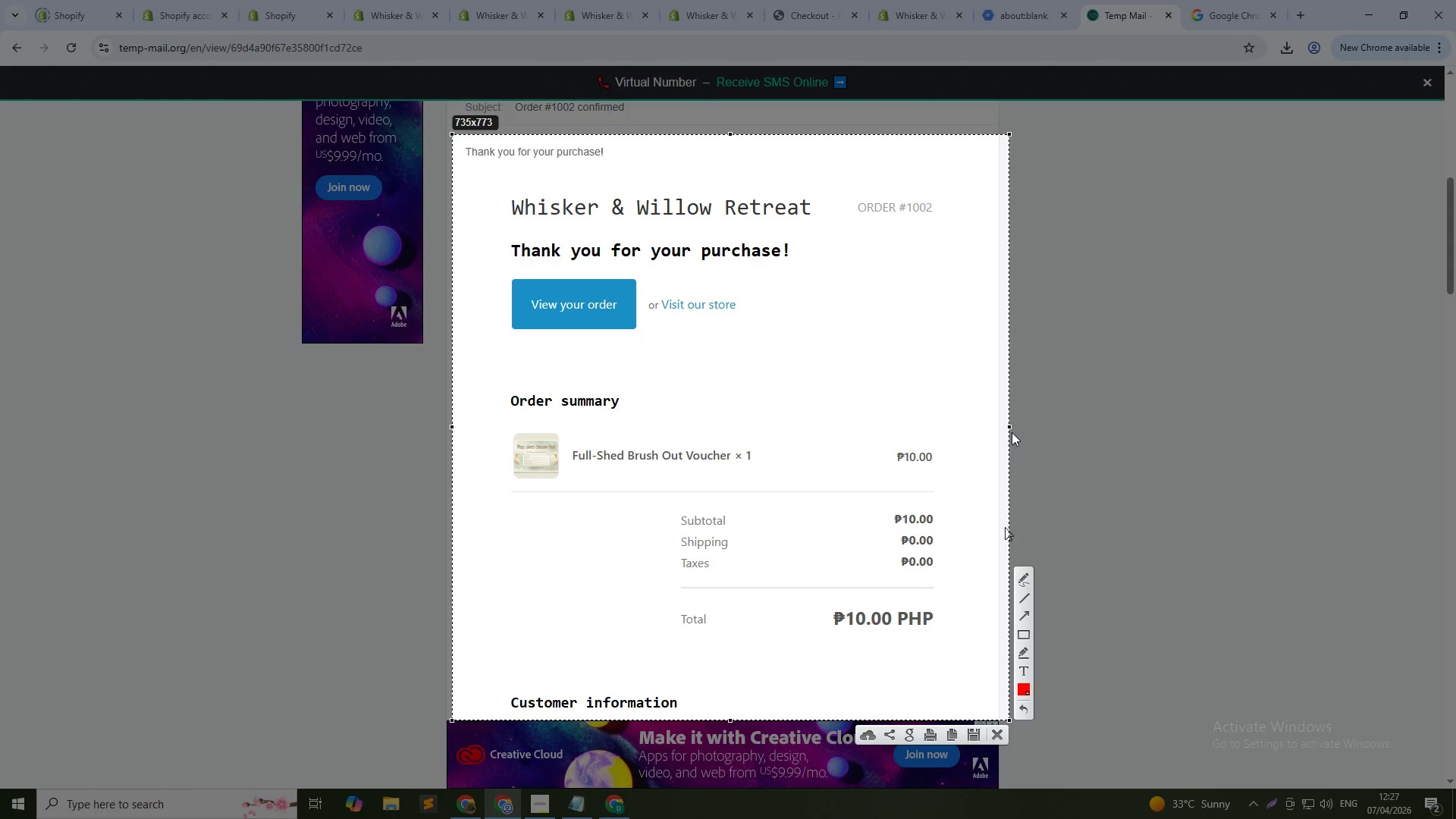 
left_click_drag(start_coordinate=[1010, 427], to_coordinate=[991, 424])
 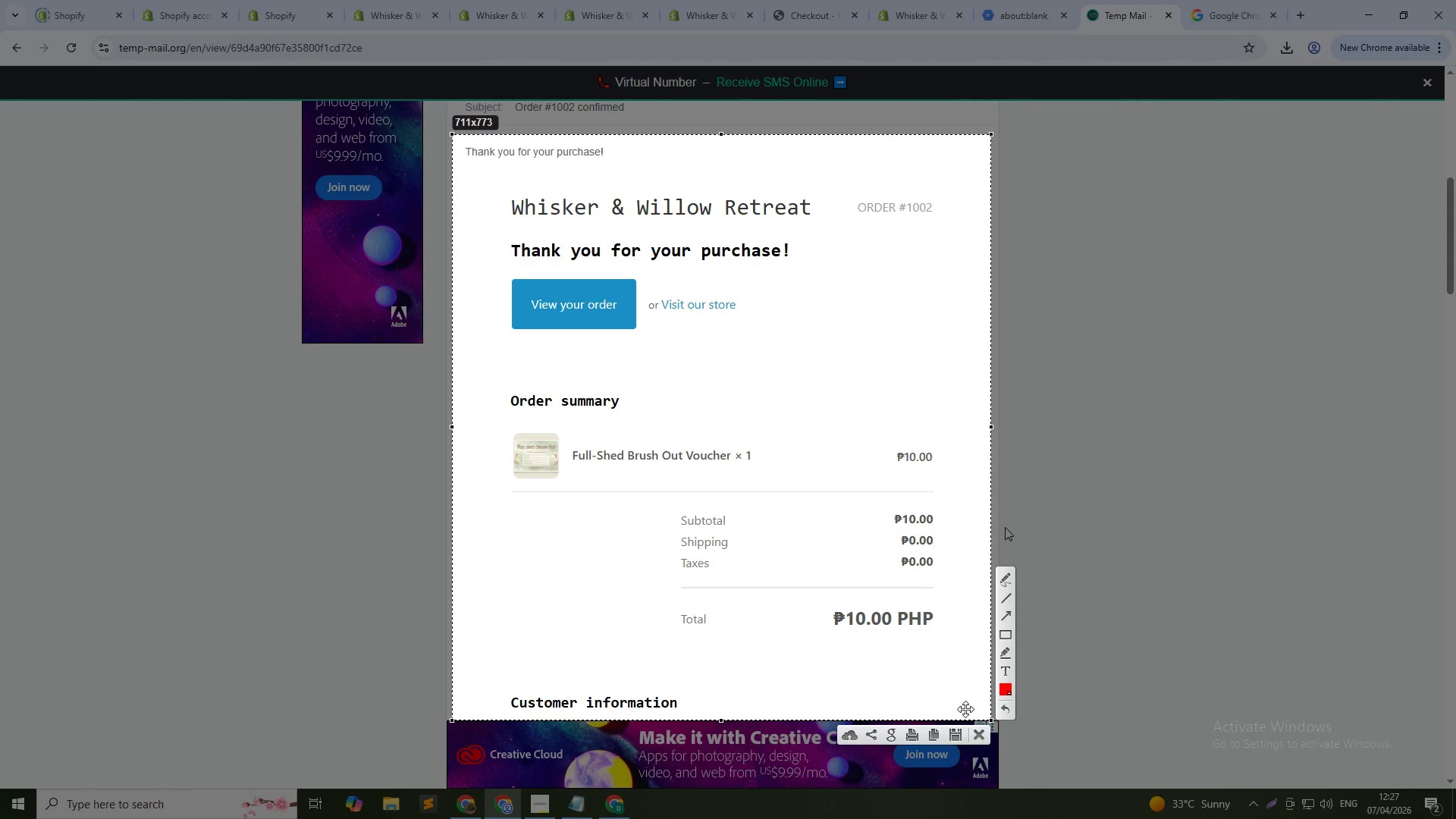 
left_click([957, 736])
 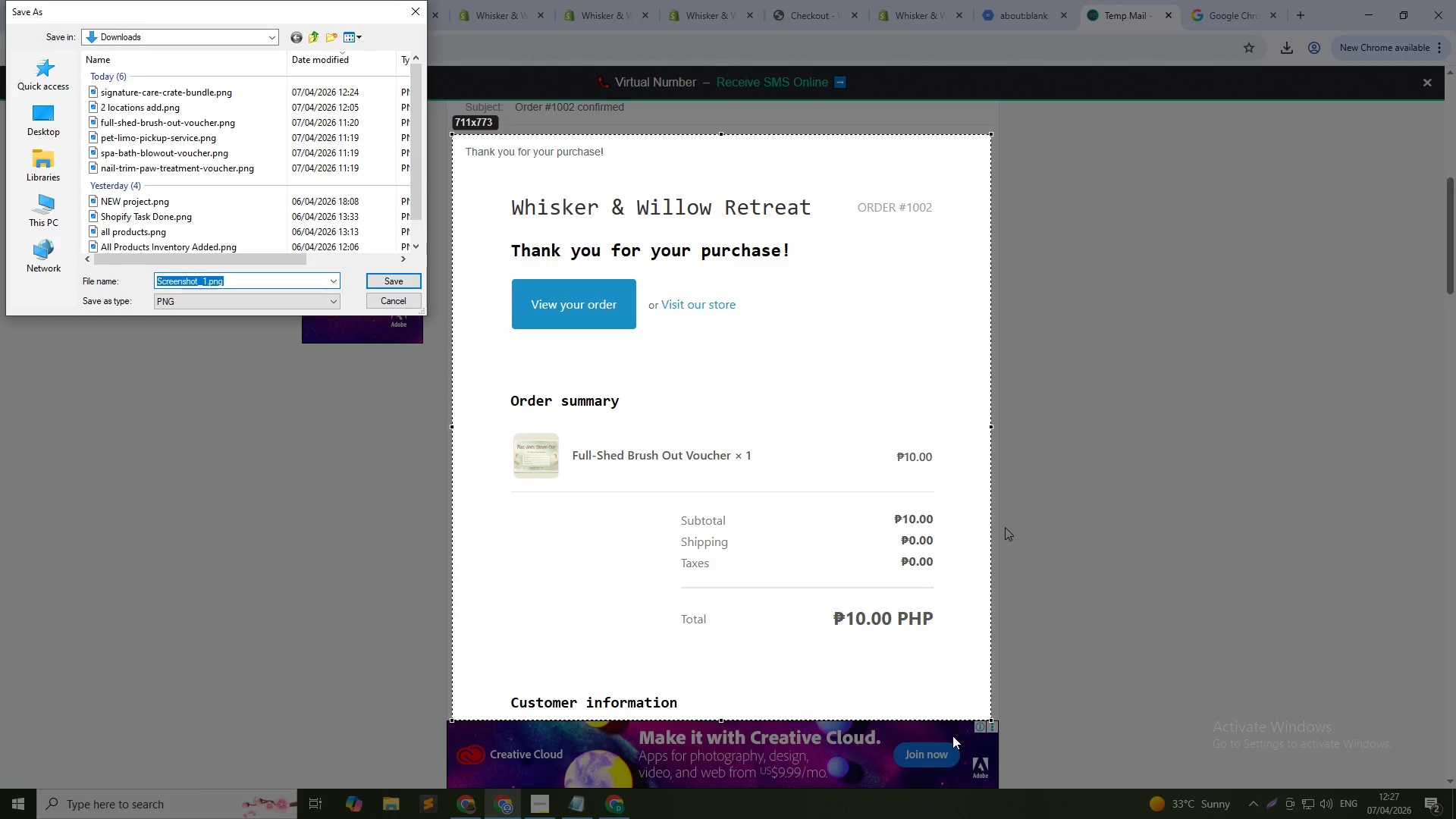 
type(mail )
 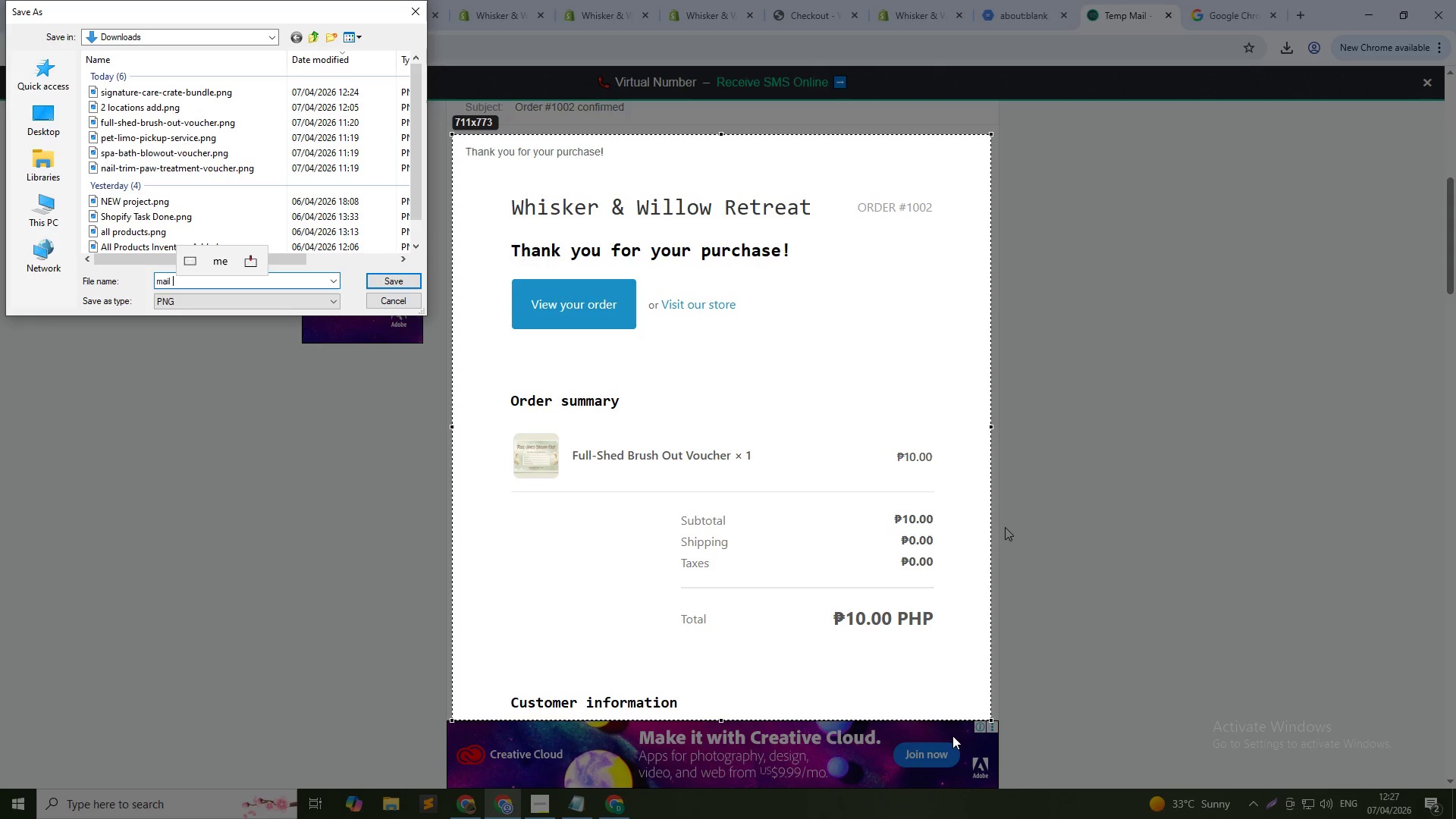 
key(Enter)
 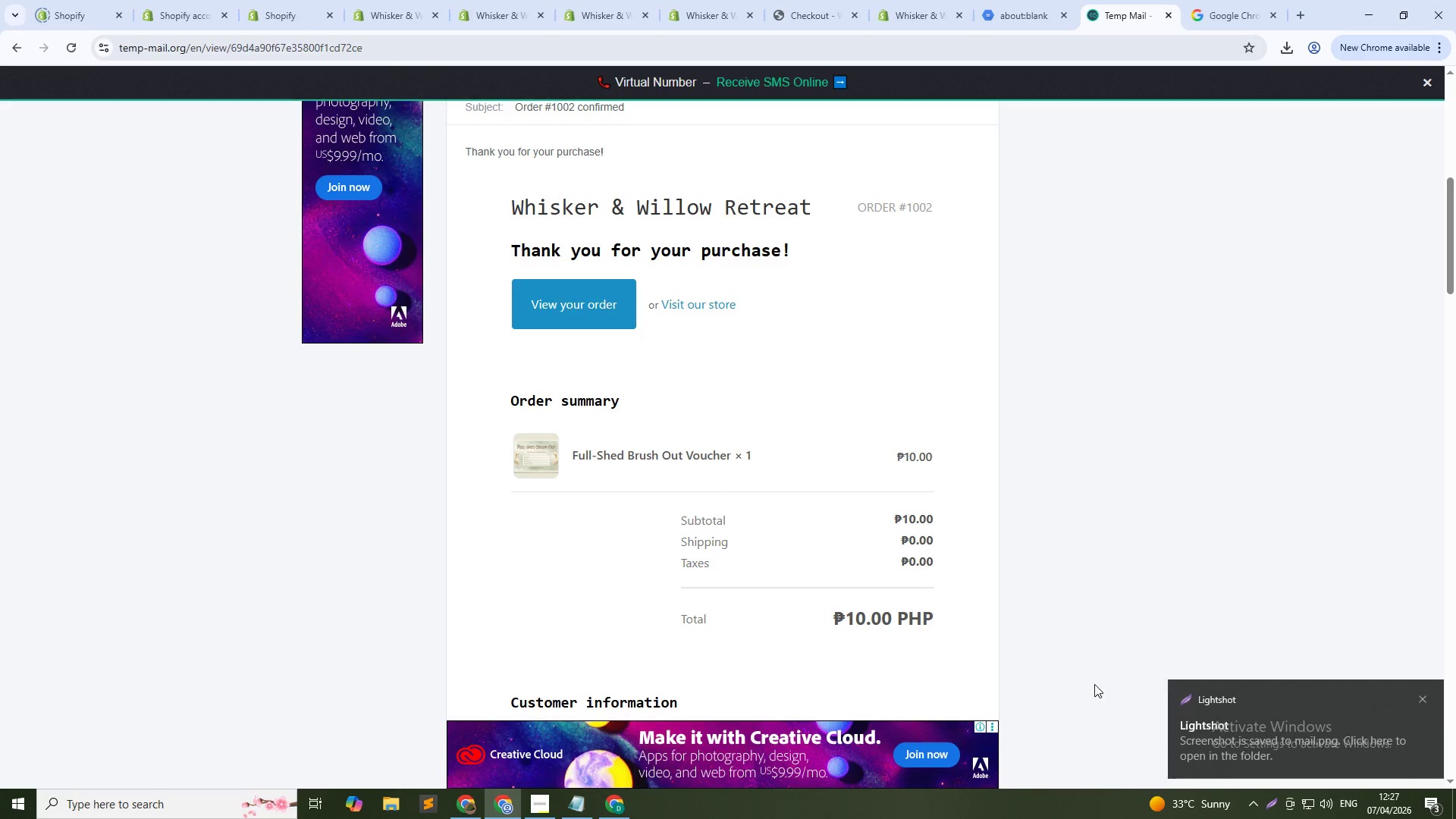 
key(Alt+Tab)
 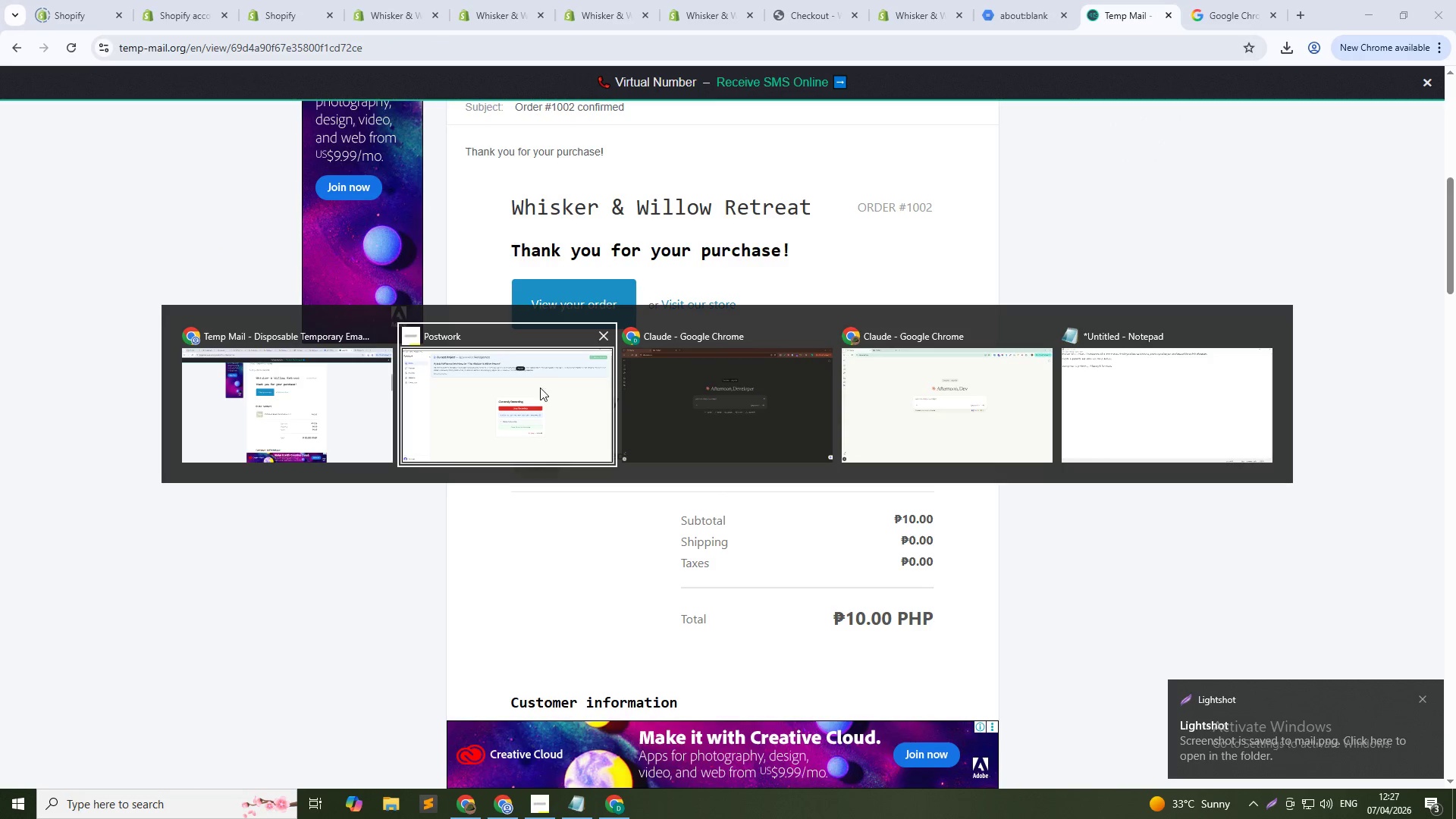 
left_click([338, 383])
 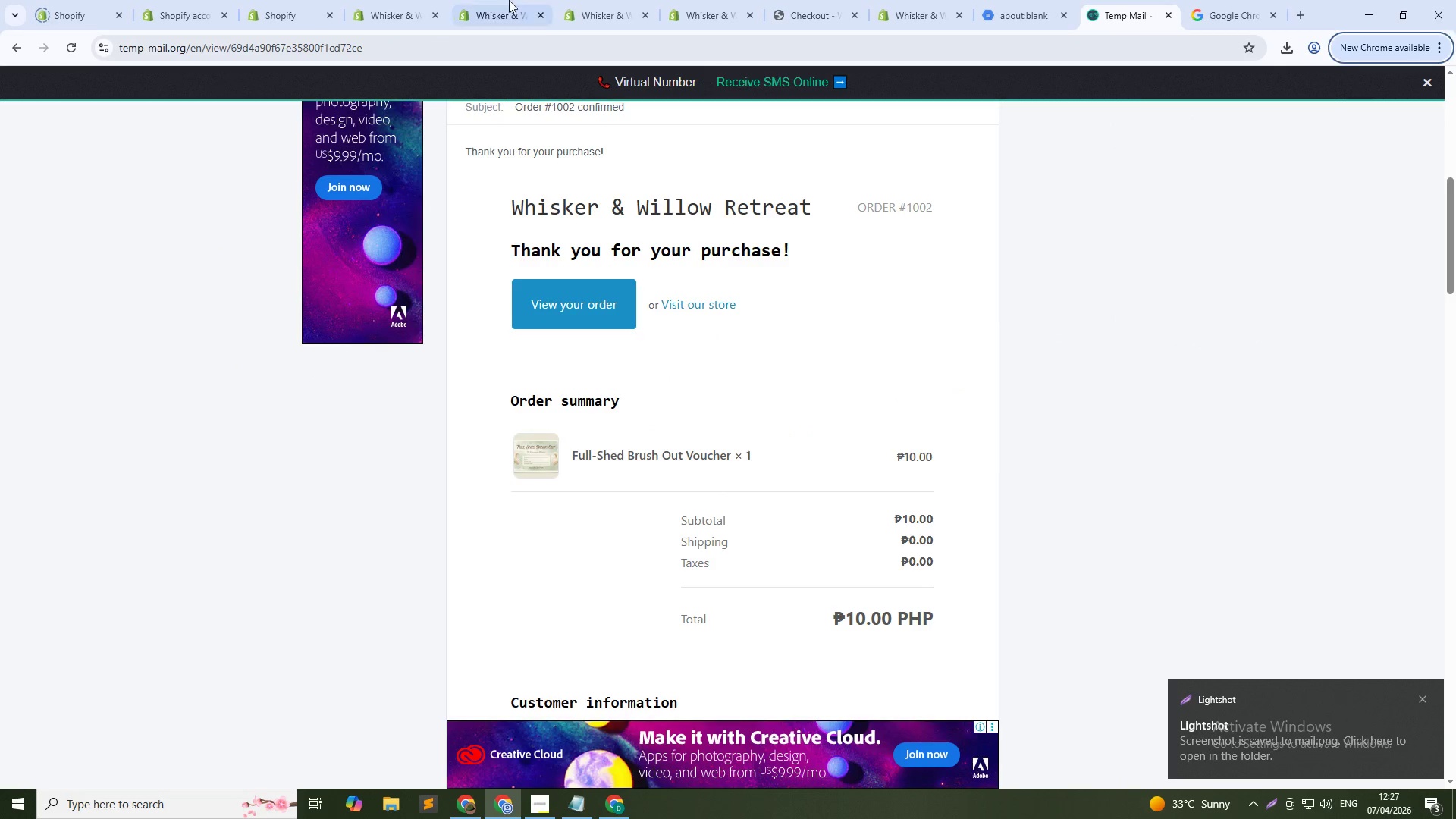 
left_click([504, 0])
 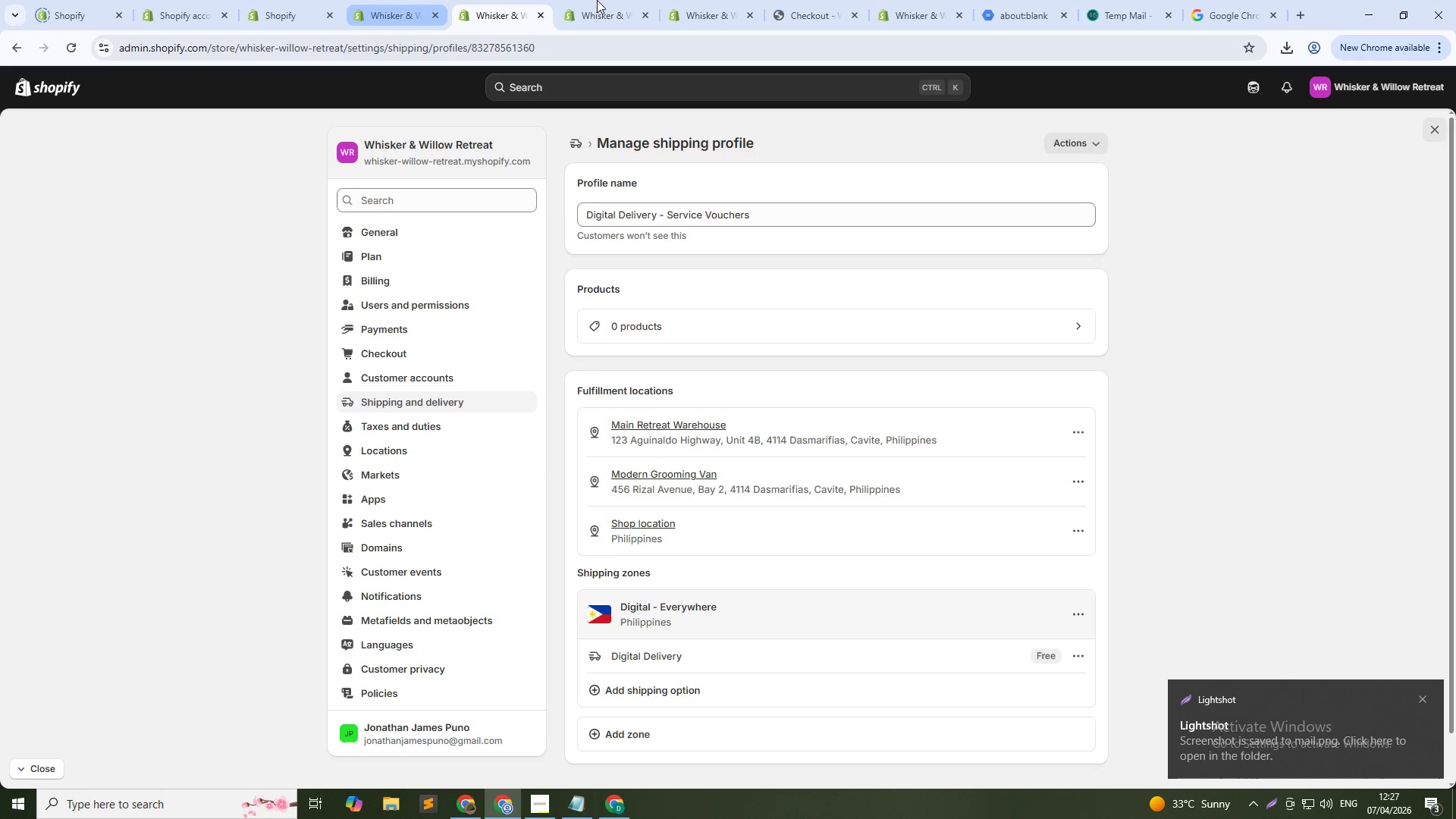 
left_click([622, 0])
 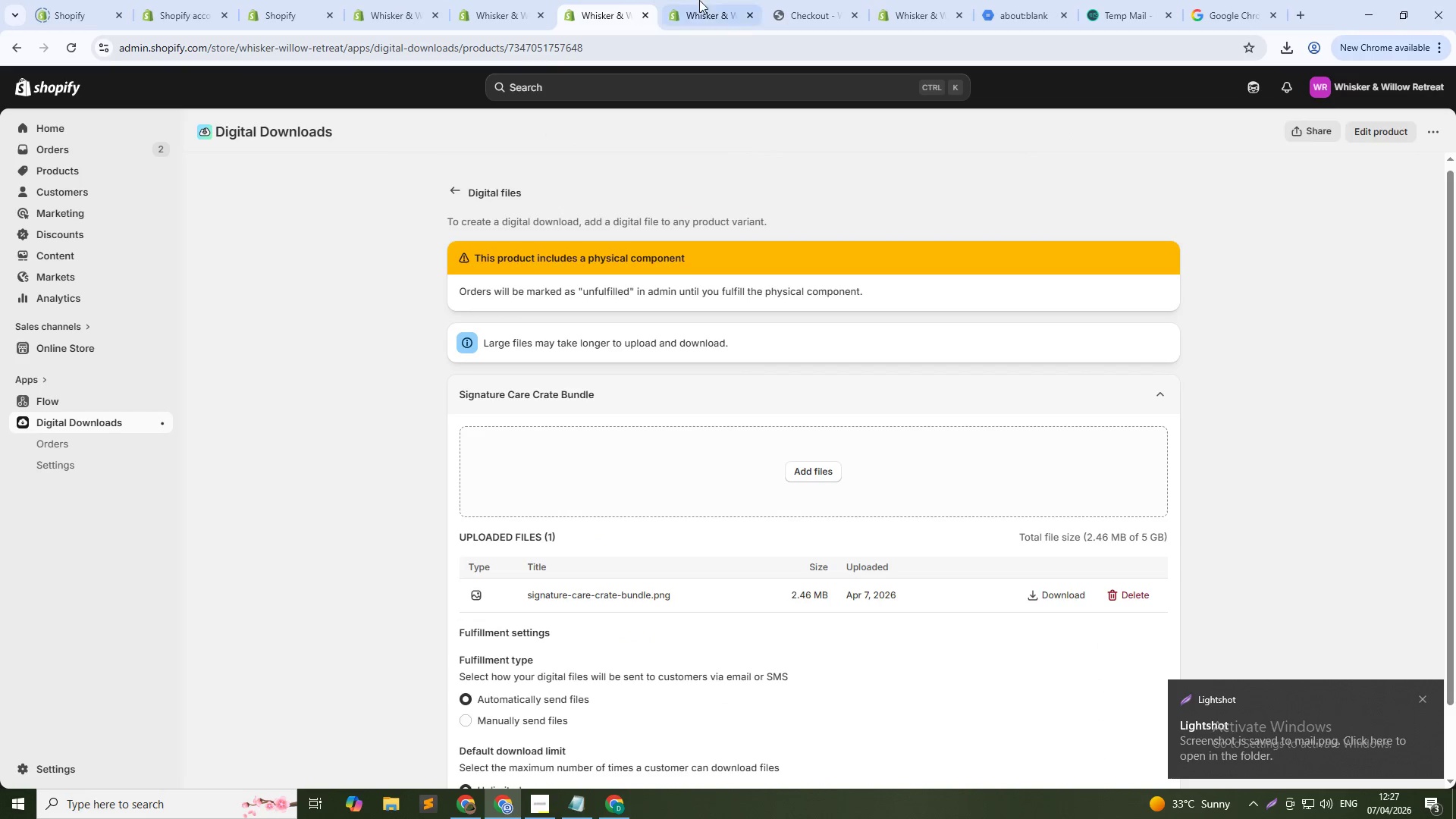 
left_click([699, 0])
 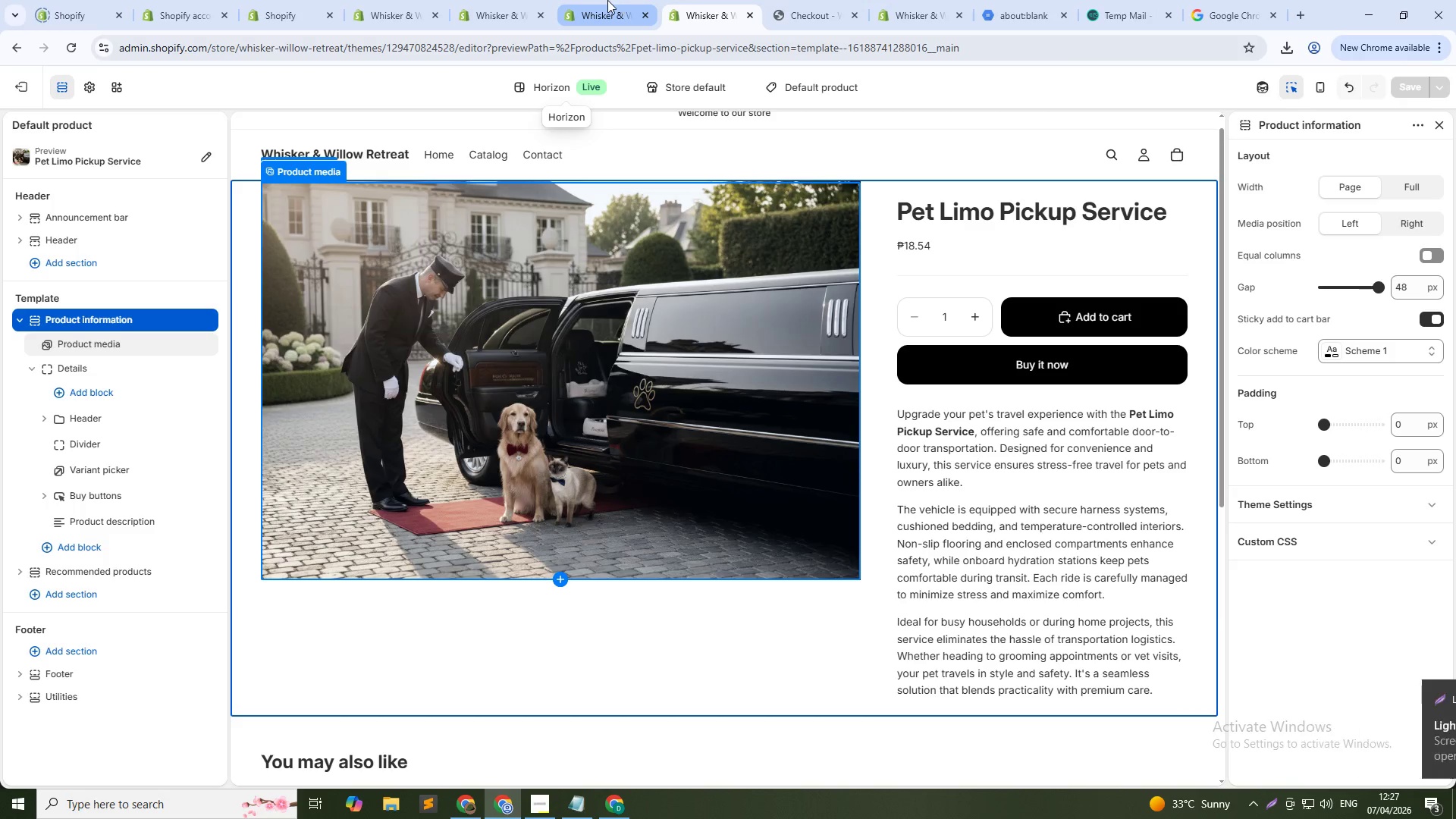 
left_click([496, 0])
 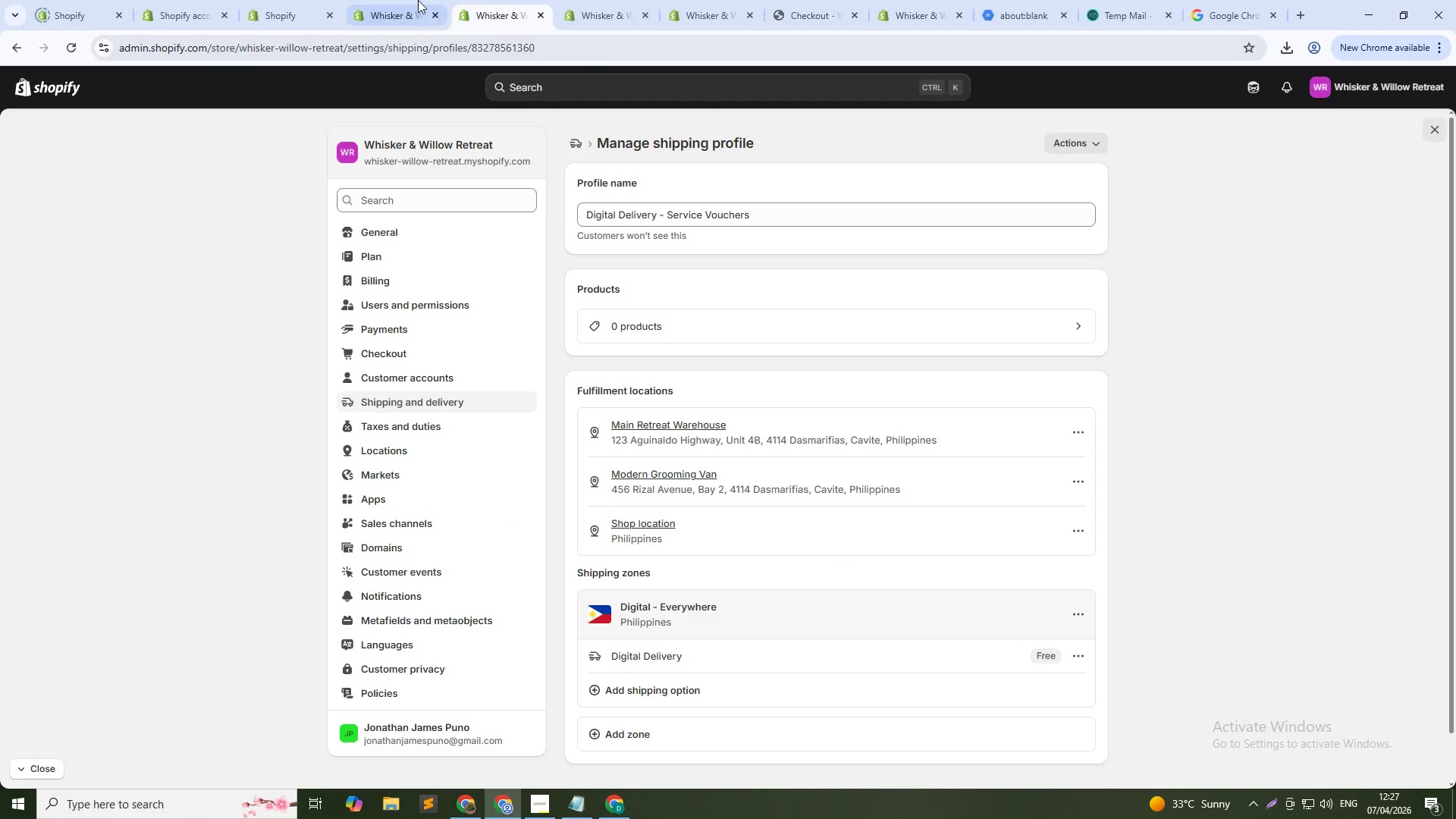 
left_click([412, 0])
 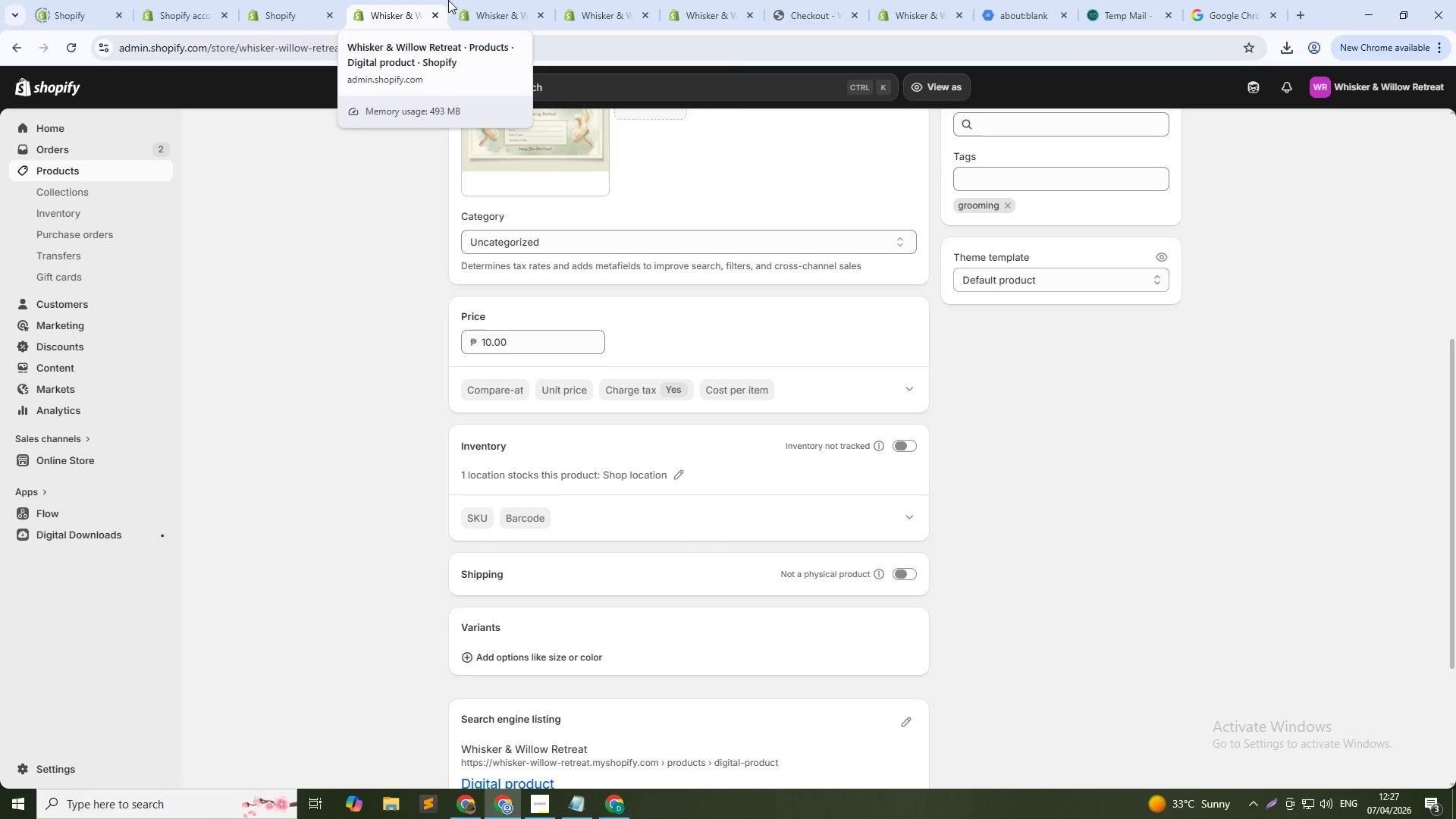 
wait(12.28)
 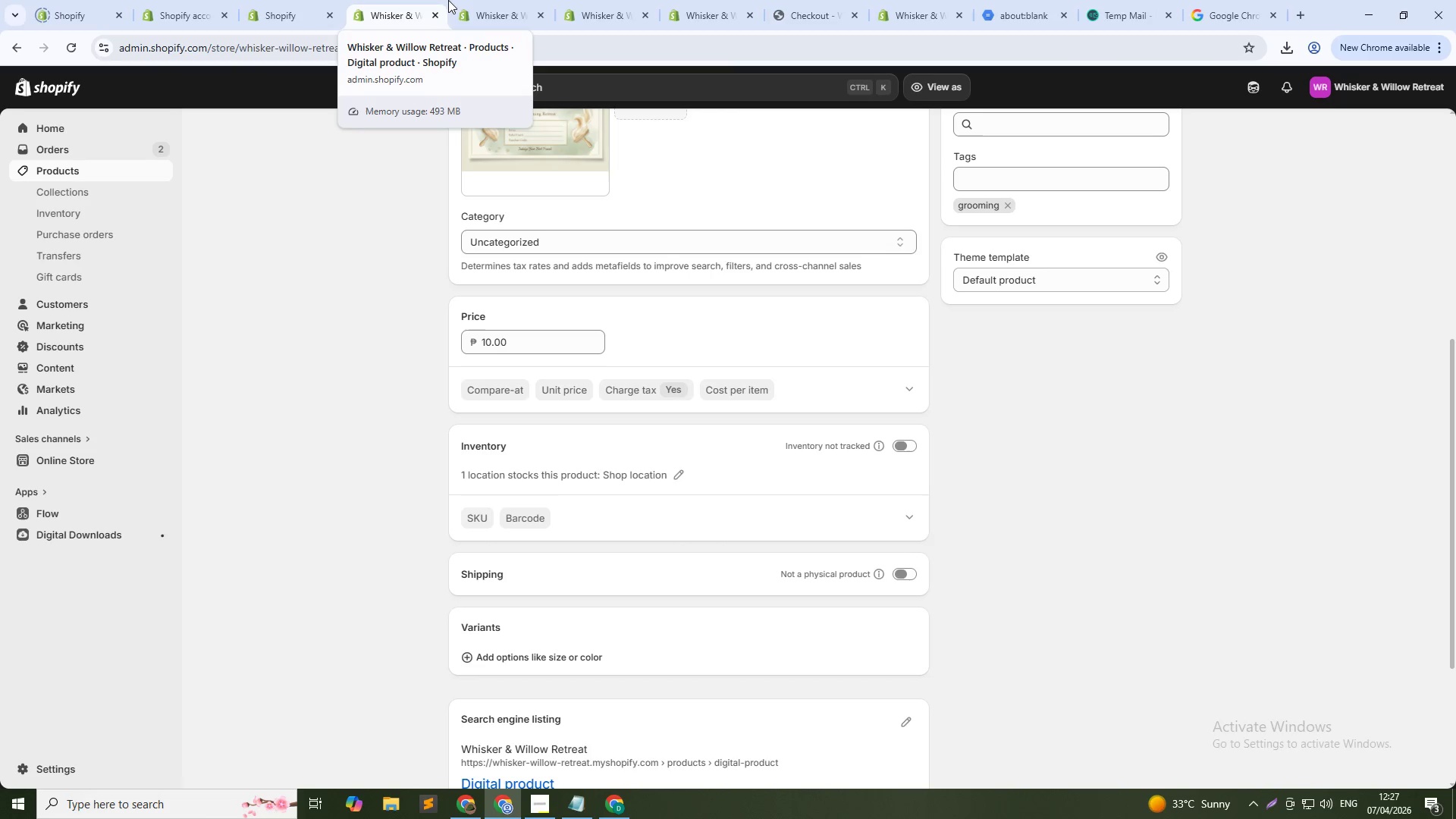 
left_click([821, 0])
 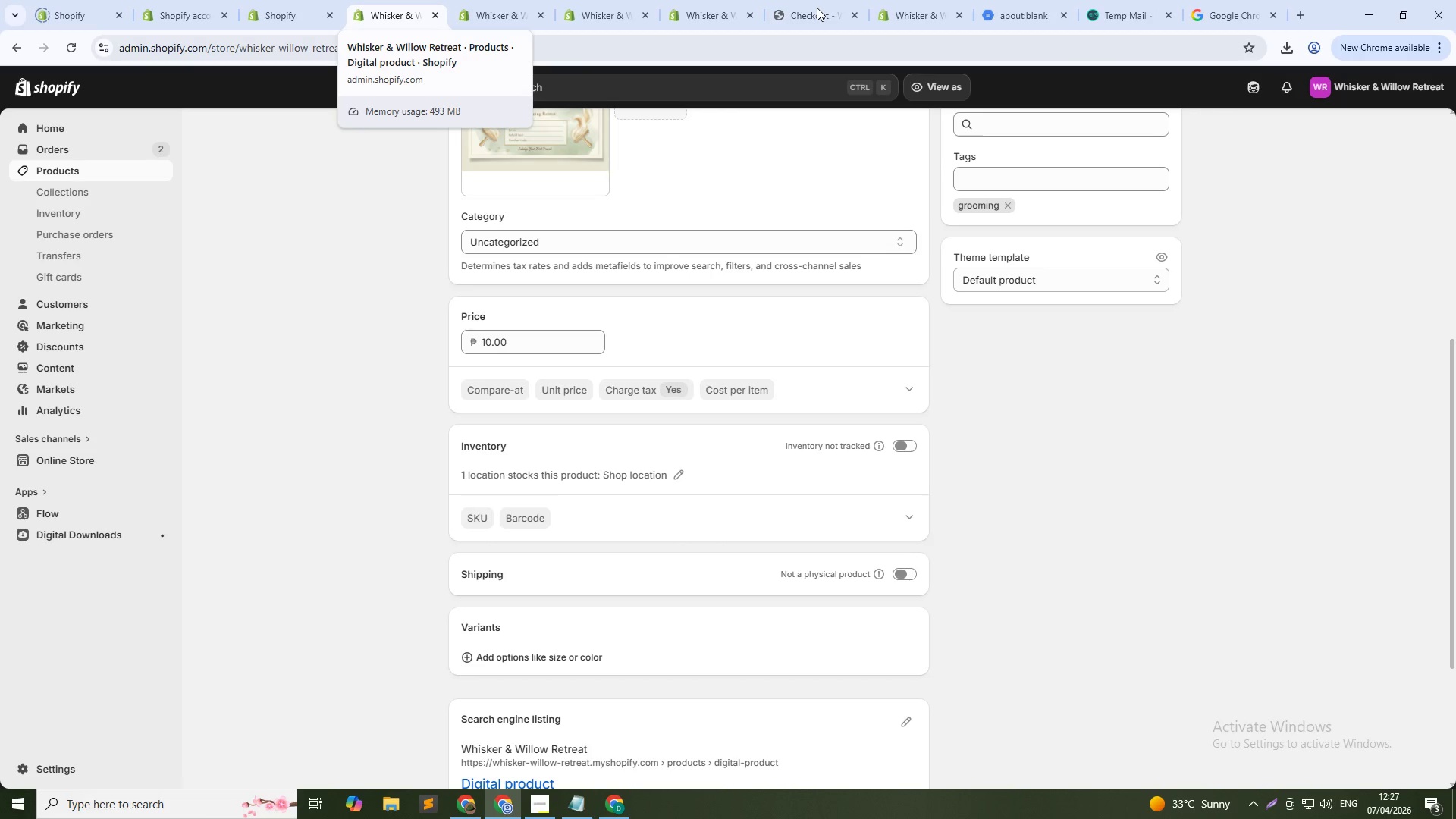 
left_click([817, 8])
 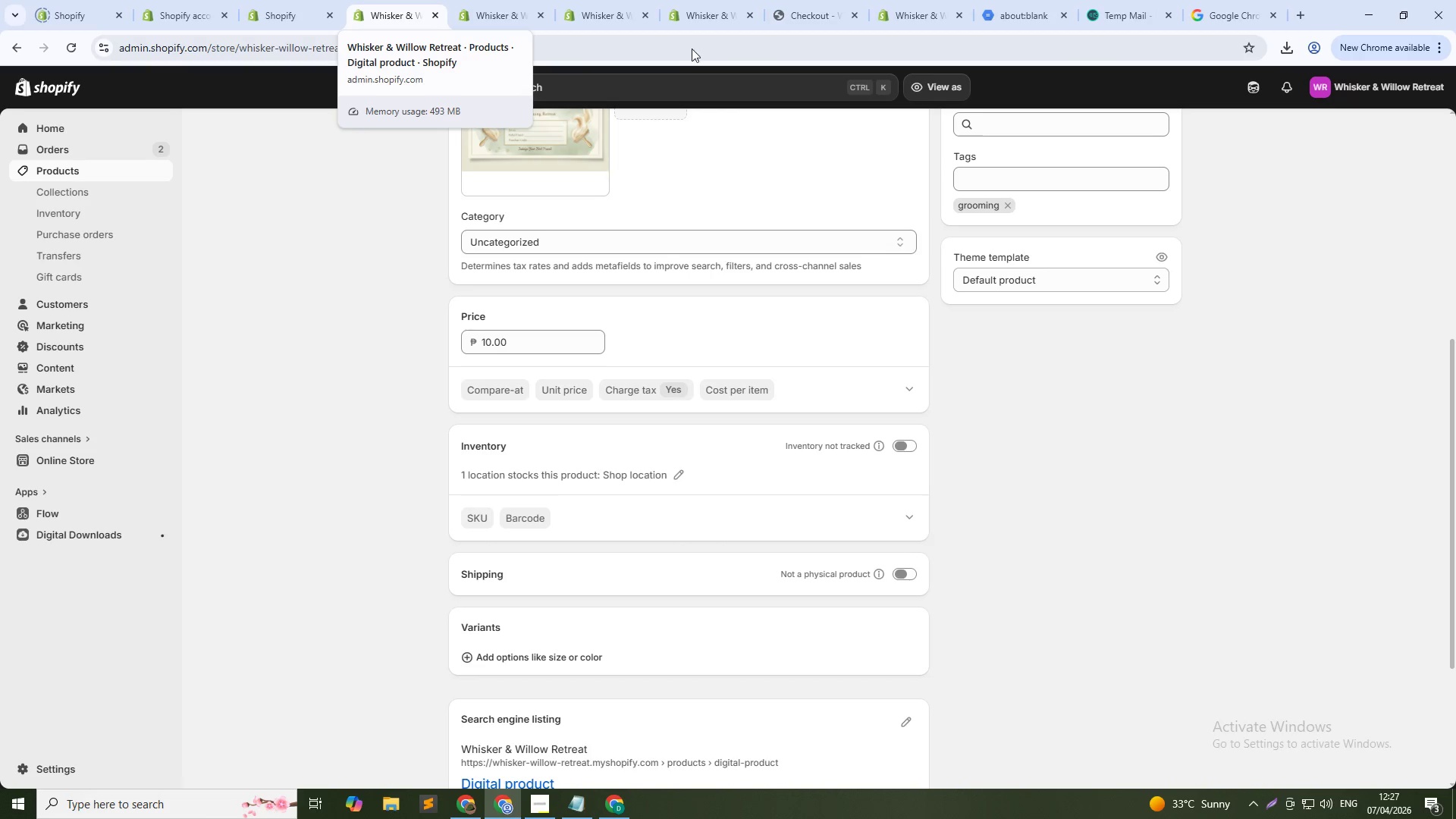 
left_click([386, 275])
 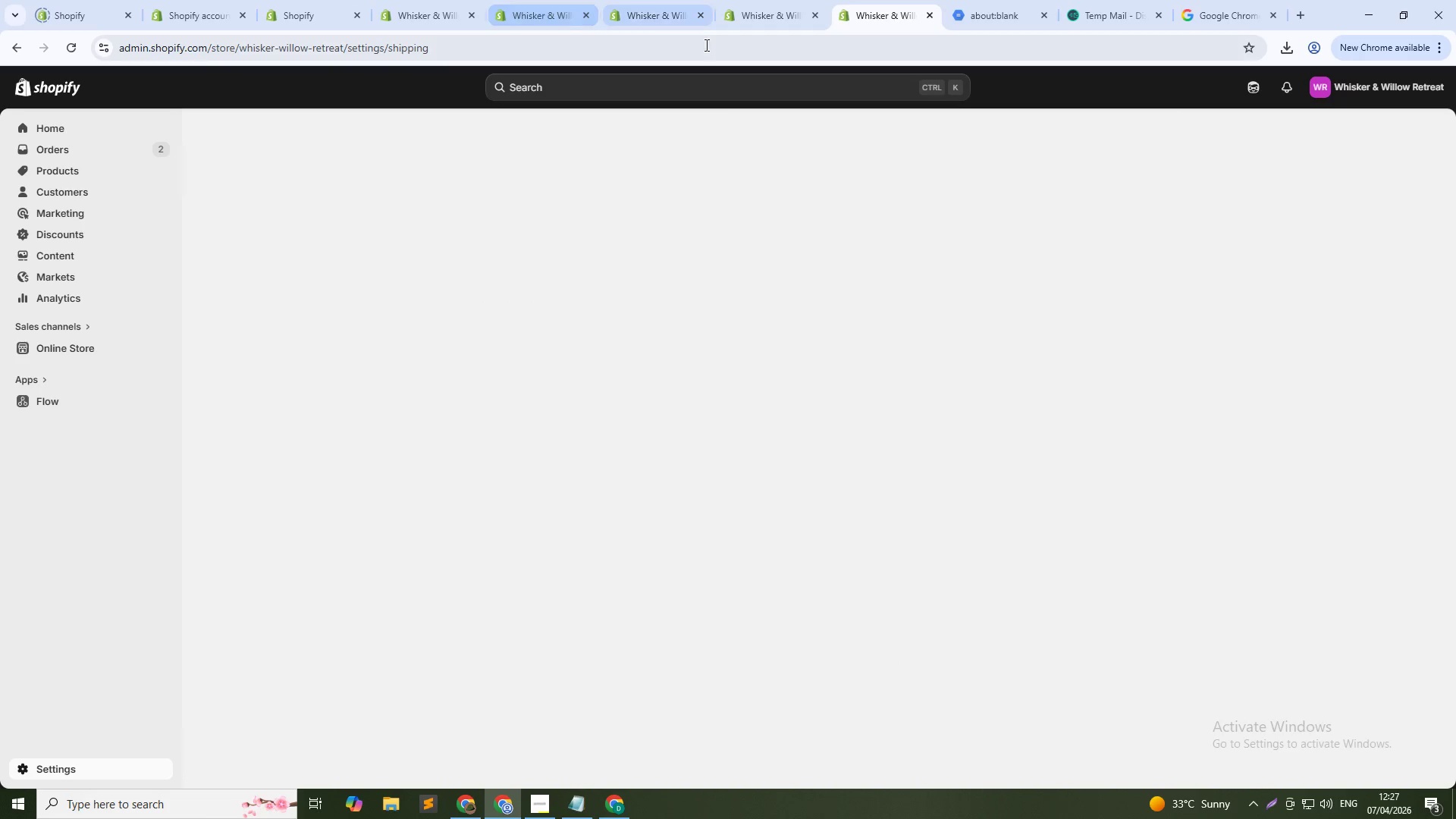 
left_click([777, 3])
 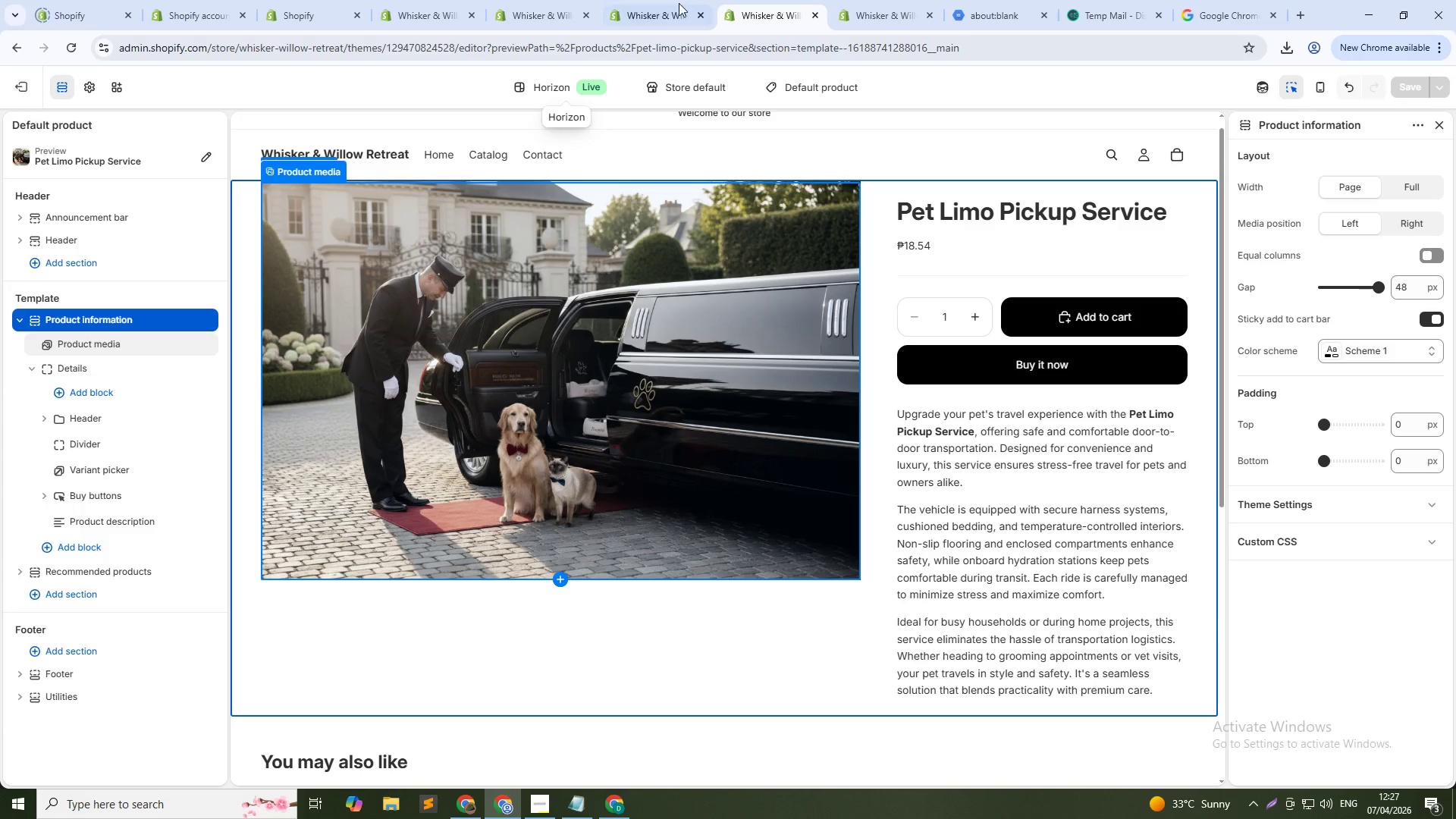 
left_click([677, 3])
 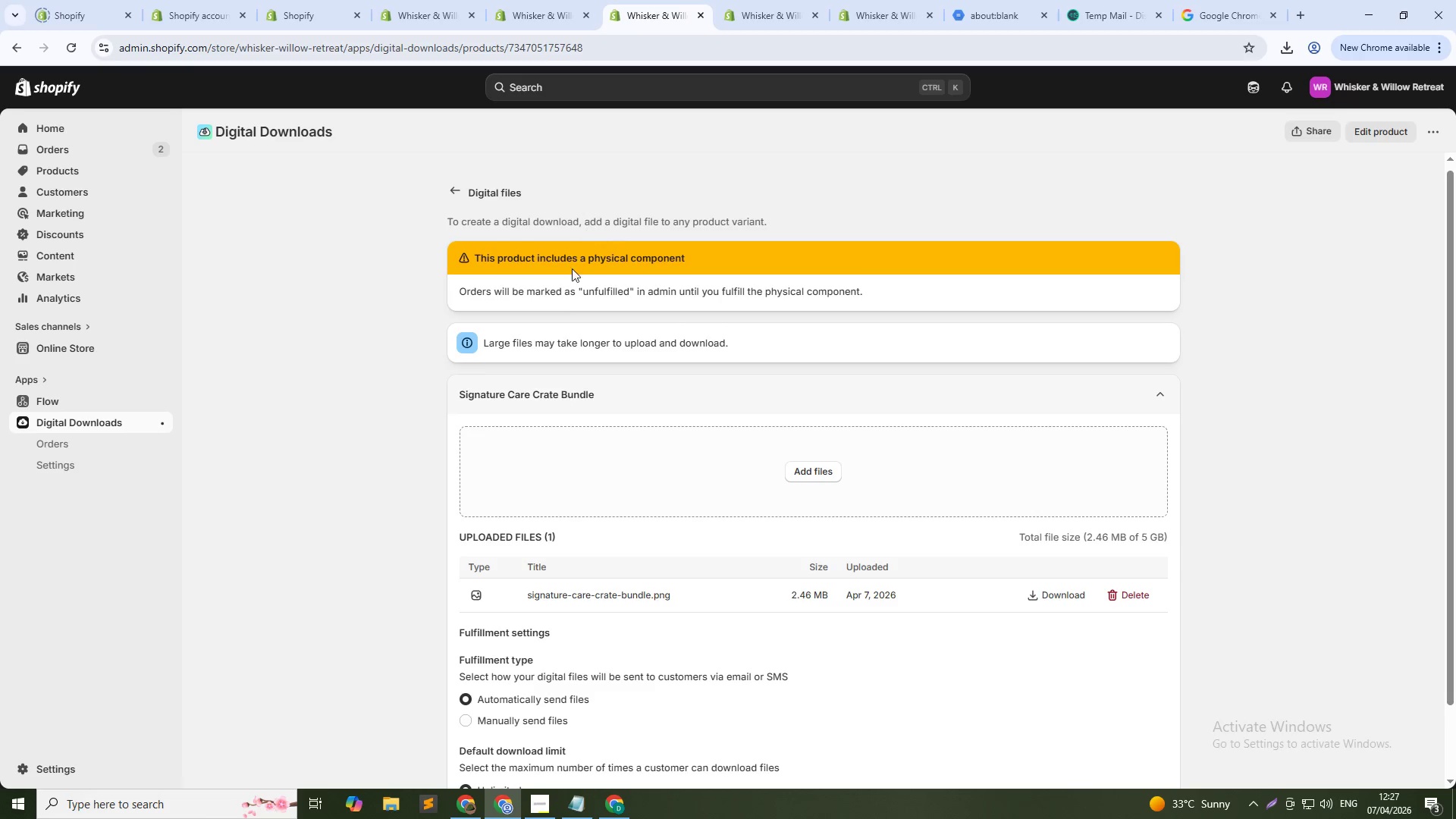 
hold_key(key=AltLeft, duration=0.64)
 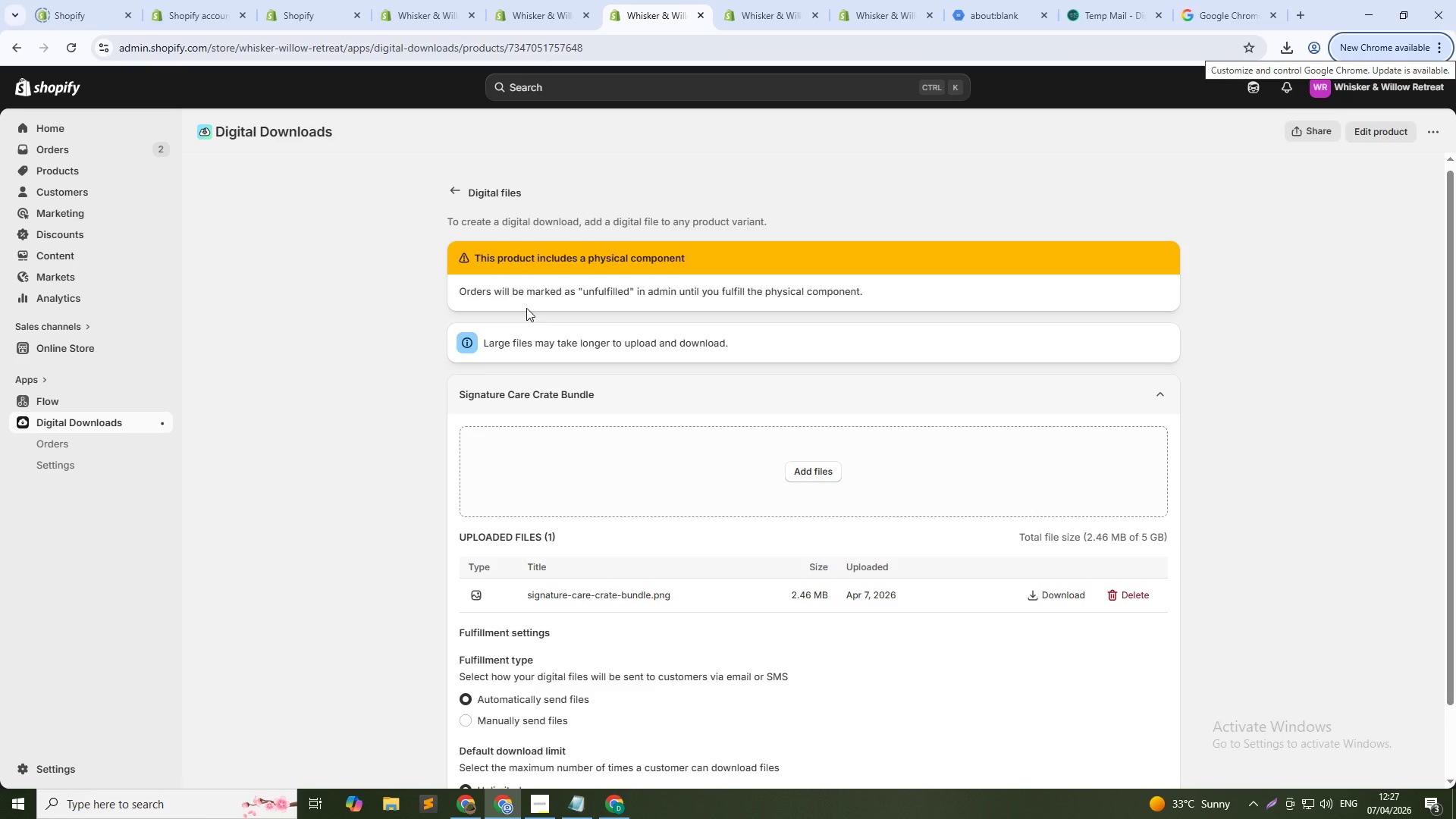 
key(Alt+Tab)